 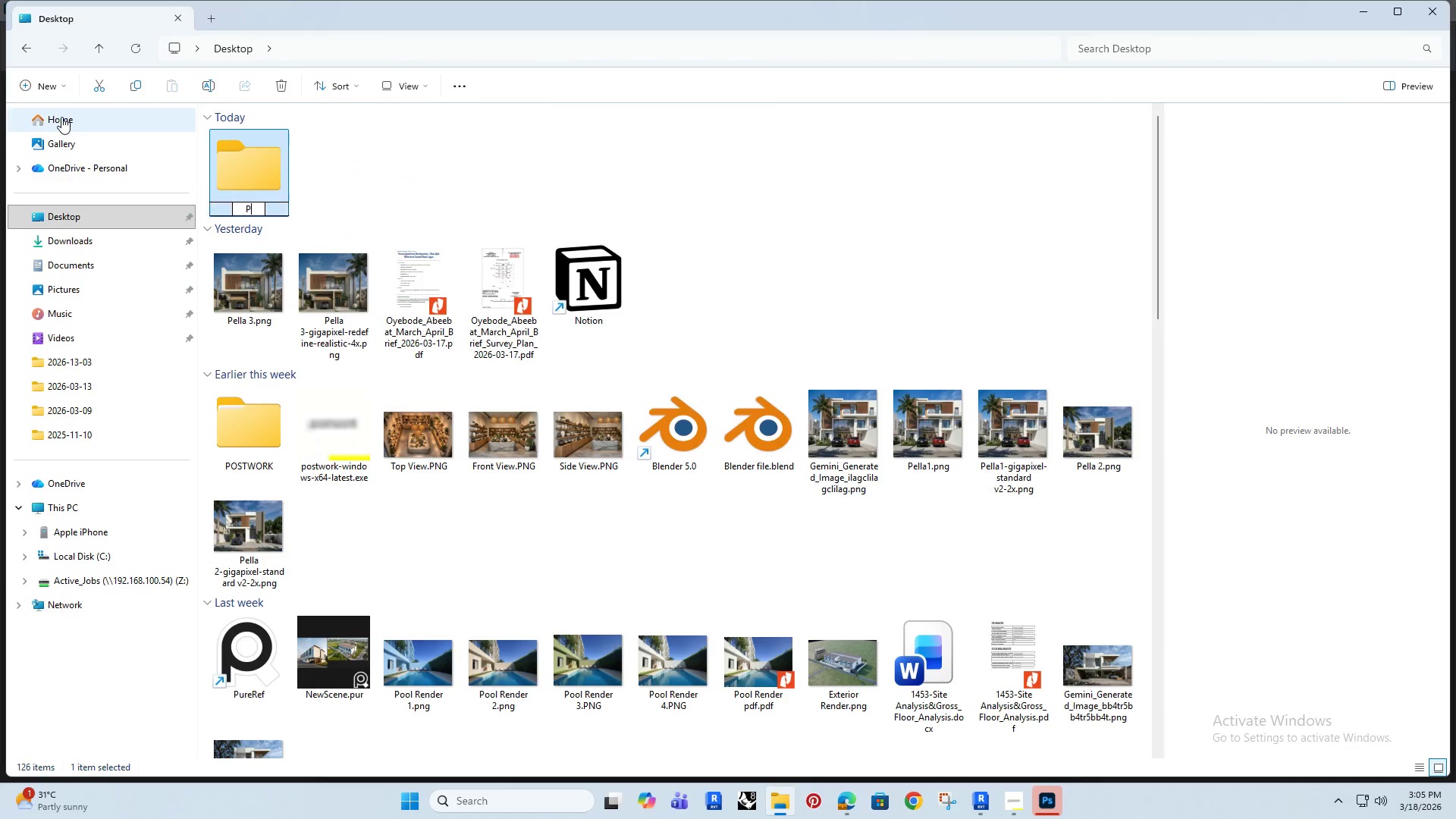 
key(Shift+P)
 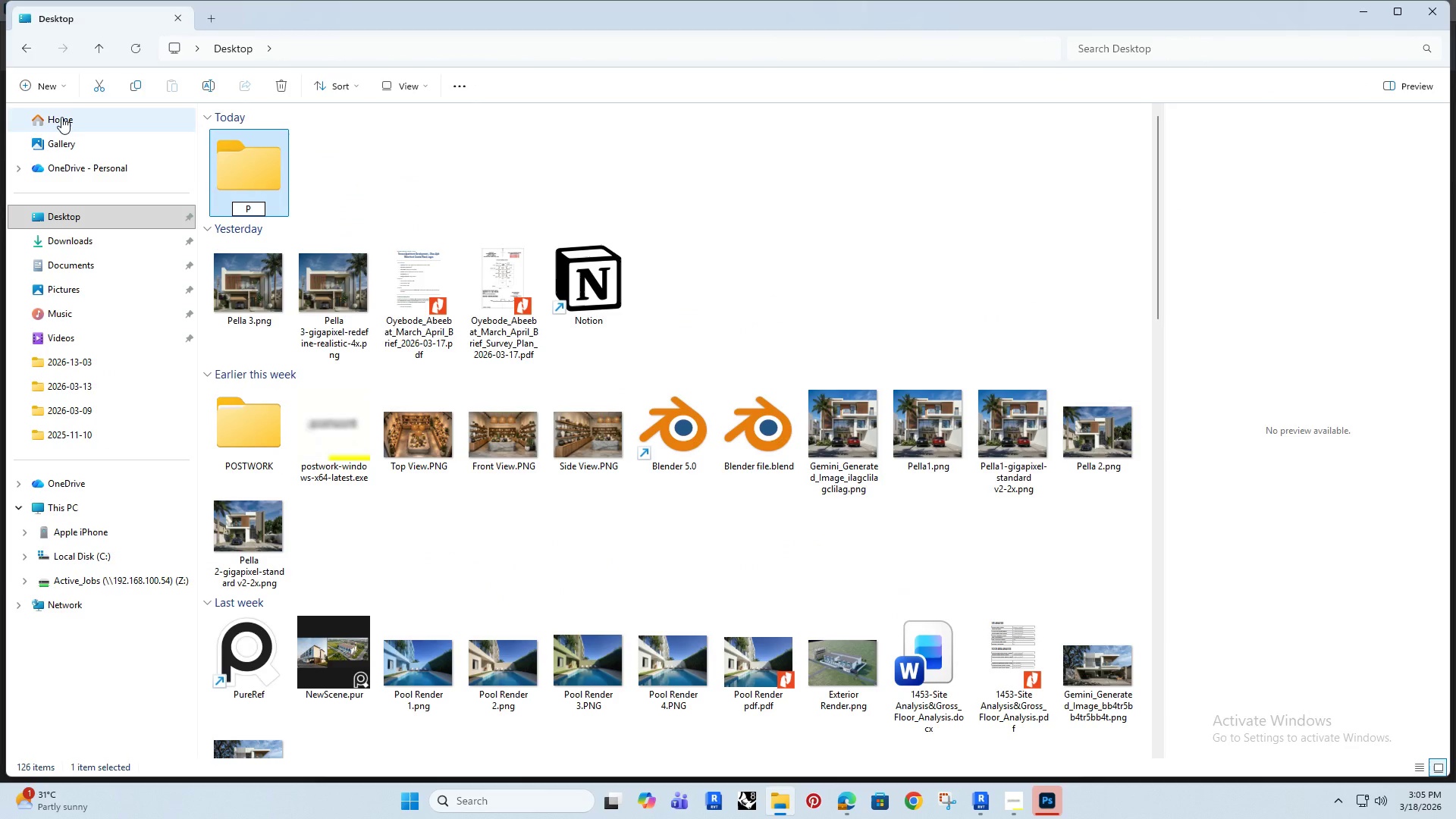 
key(Backspace)
 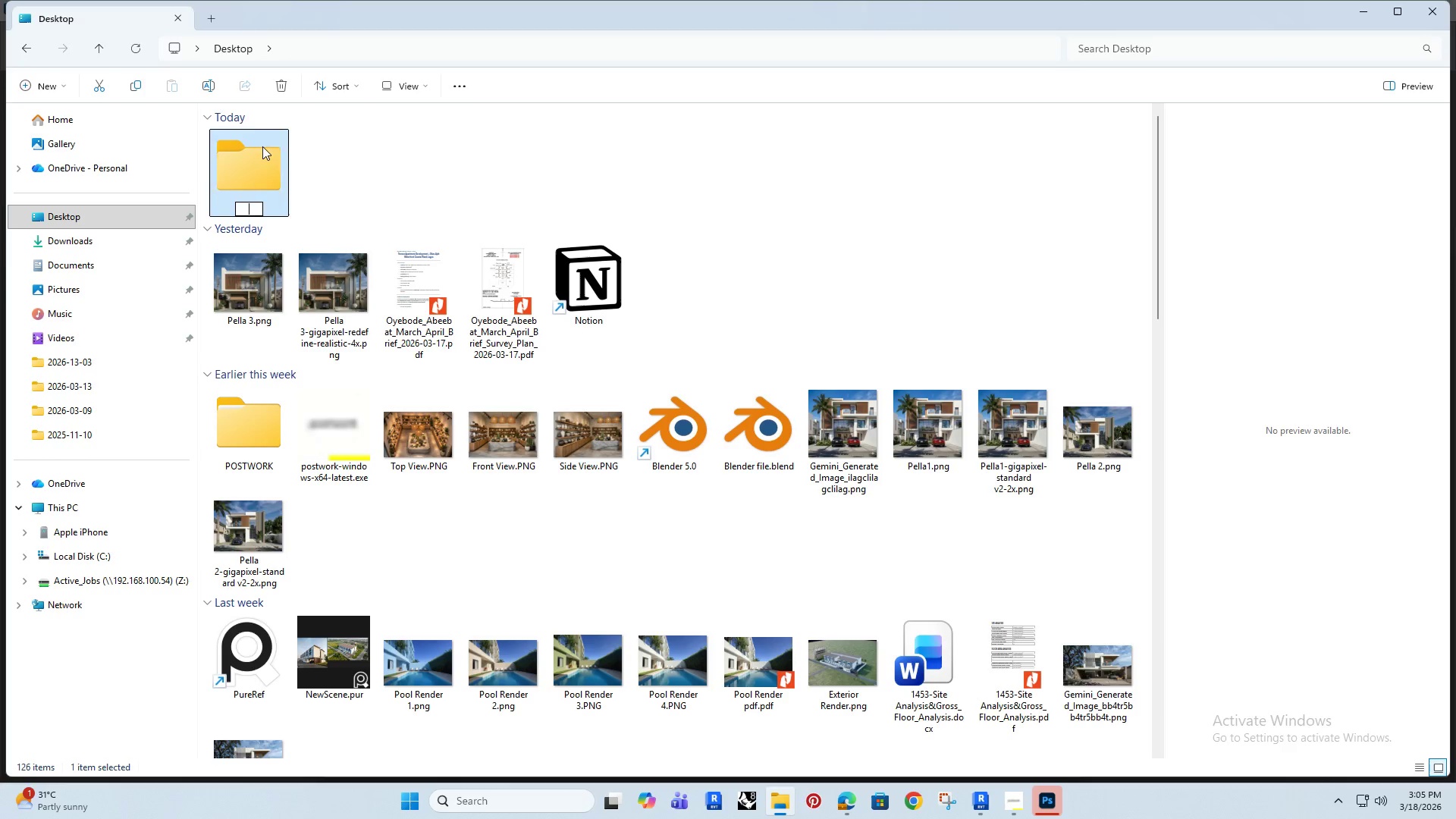 
left_click([460, 146])
 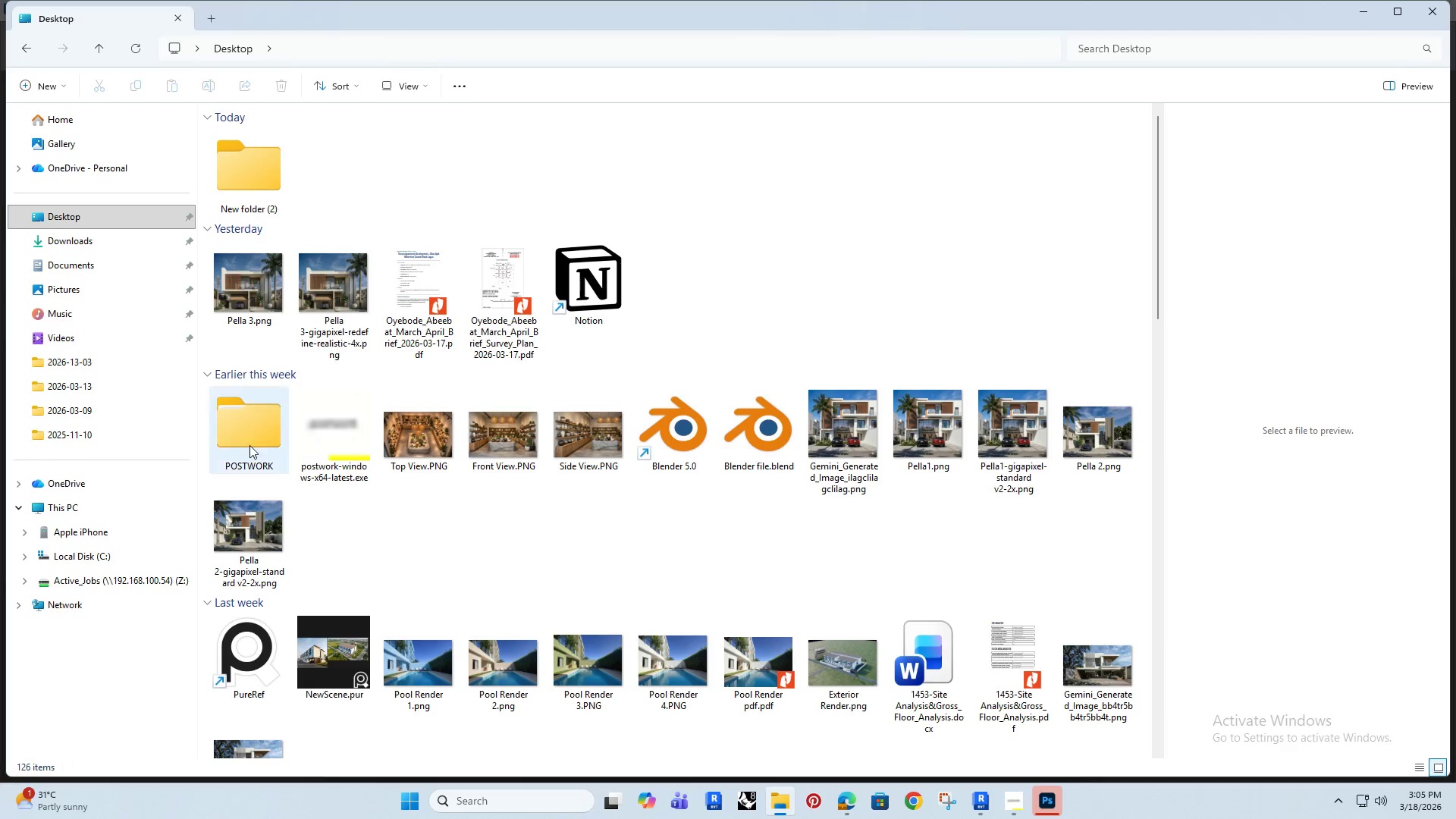 
double_click([266, 433])
 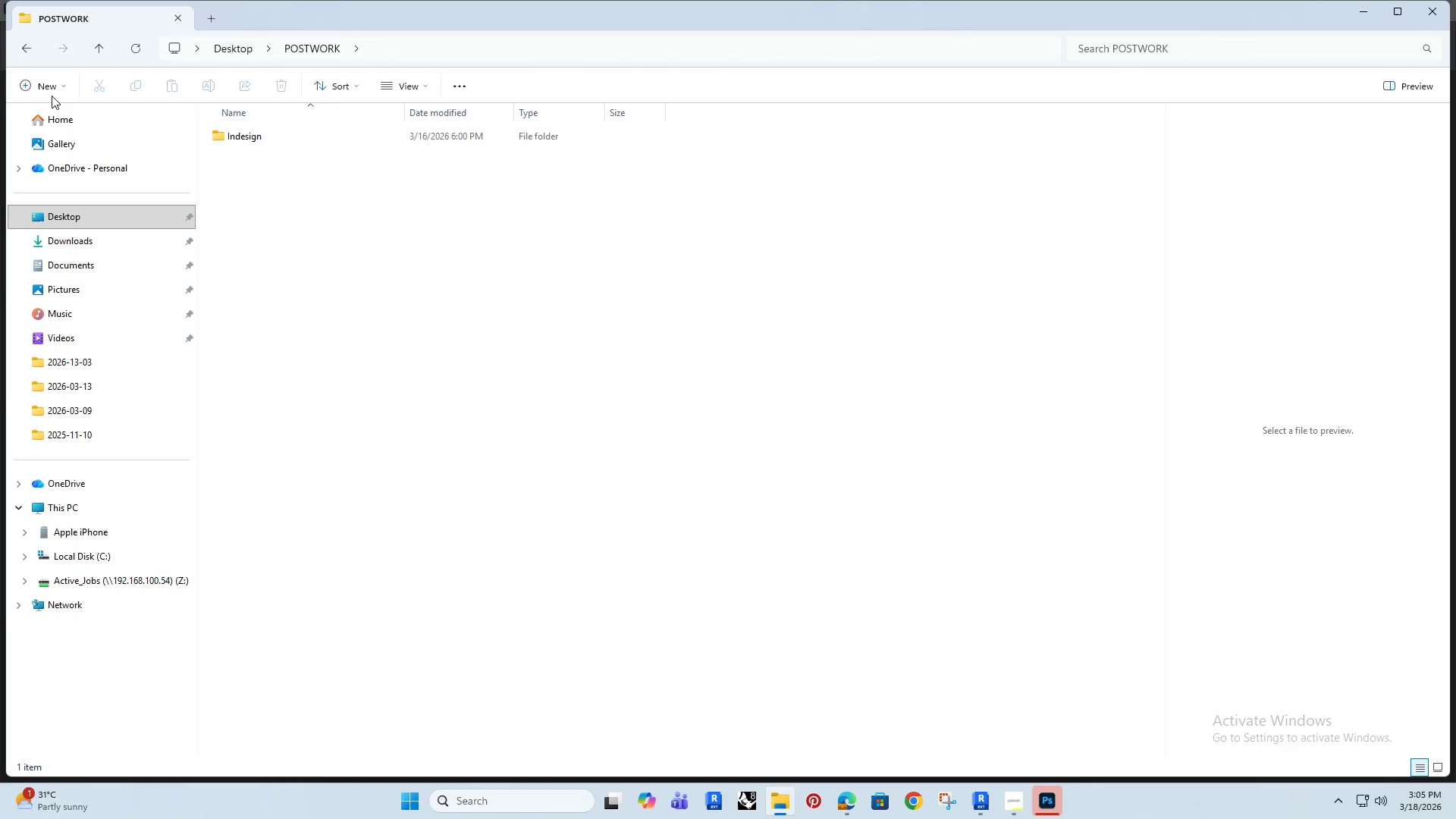 
left_click([49, 92])
 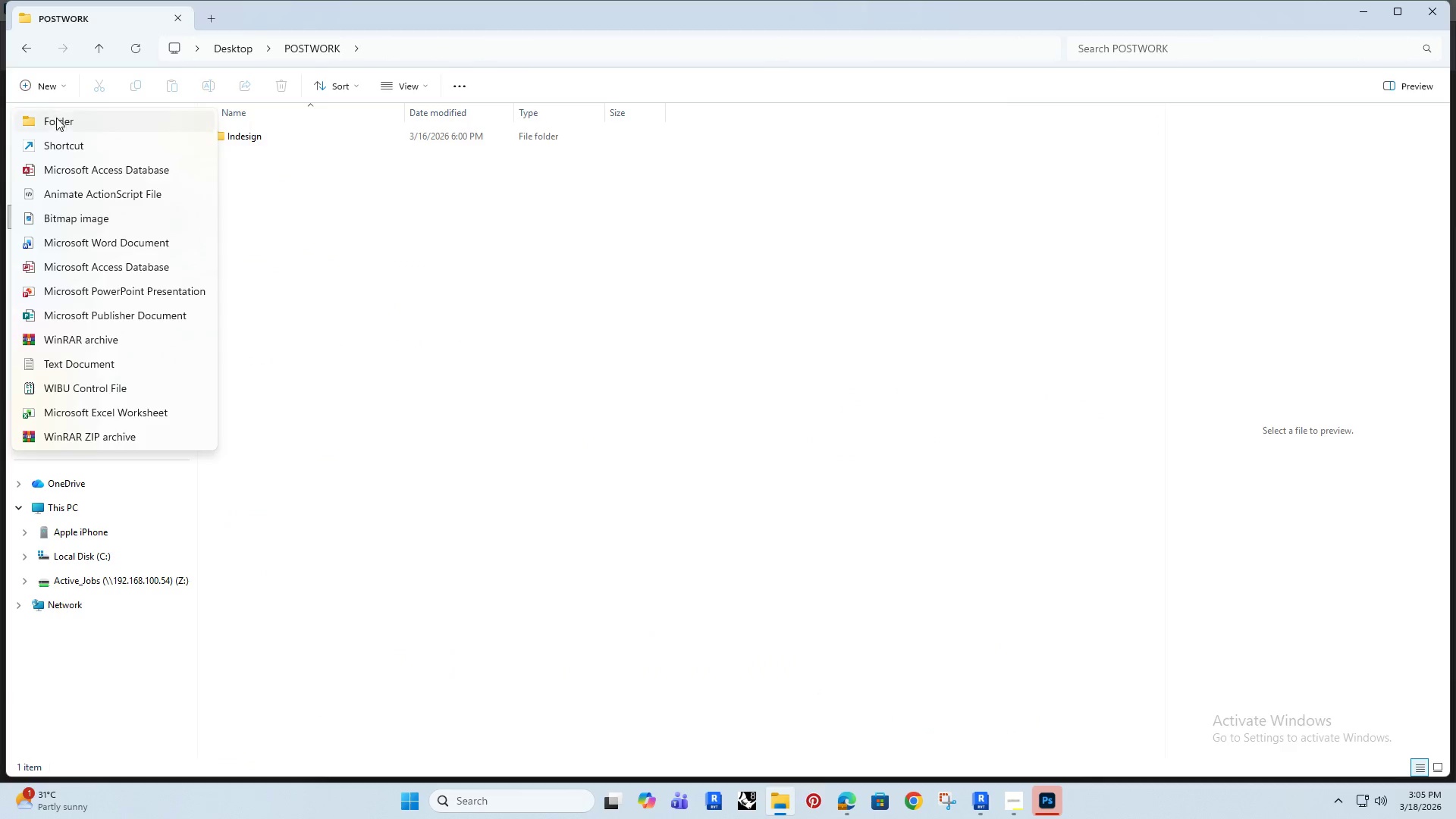 
left_click([57, 119])
 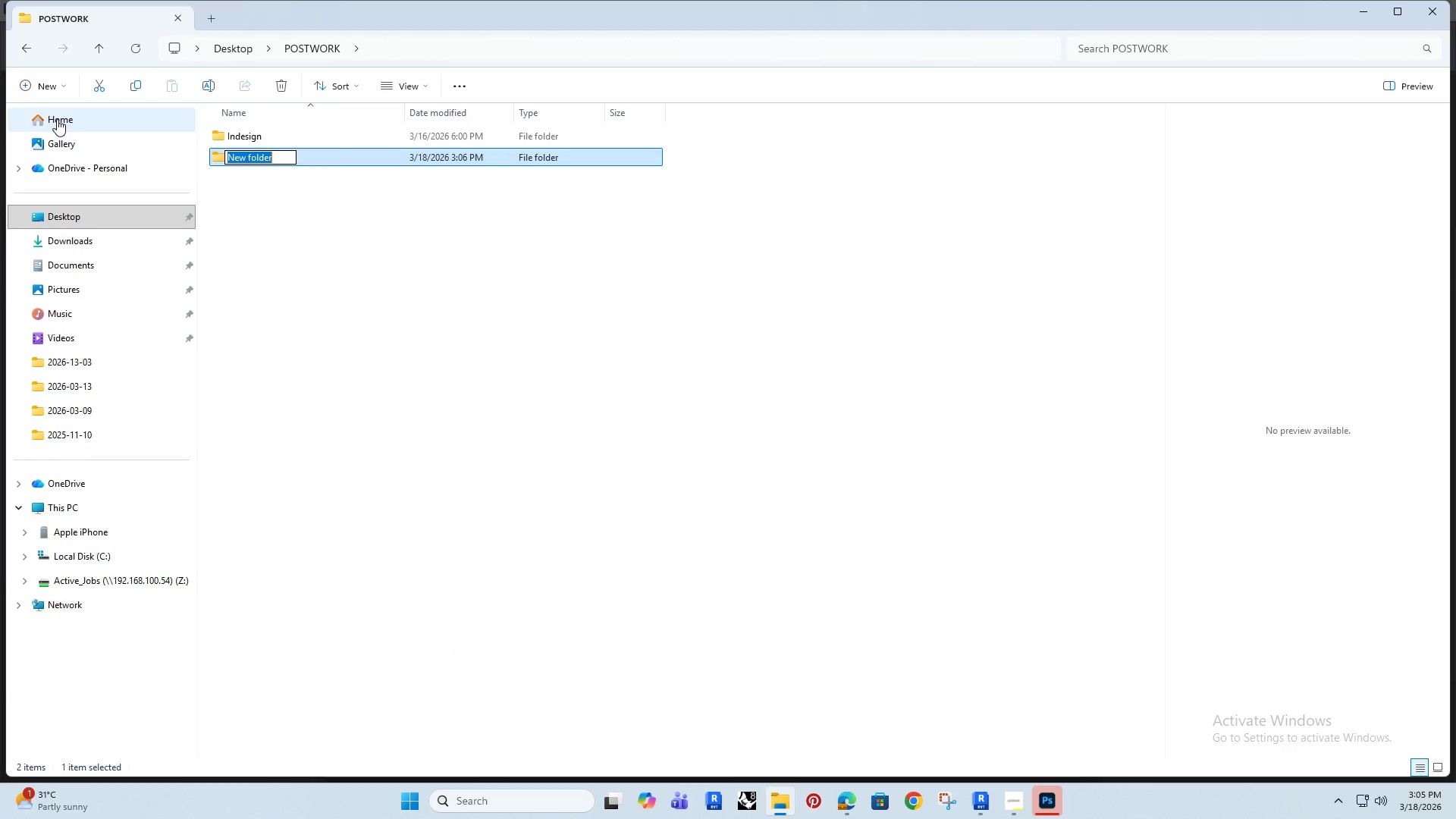 
type(Photoso)
key(Backspace)
type(ho)
key(Backspace)
key(Backspace)
type(hop)
 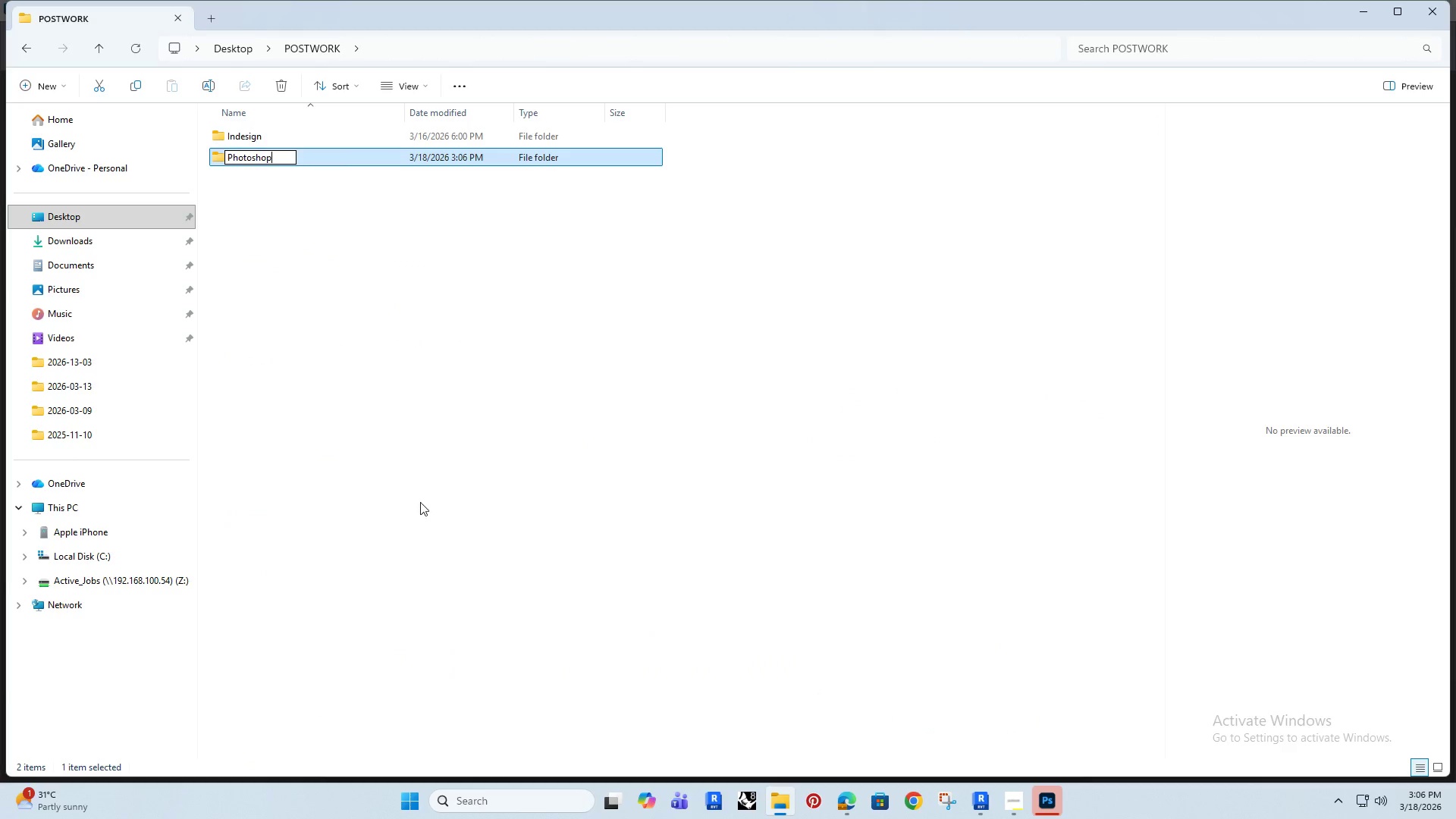 
key(Enter)
 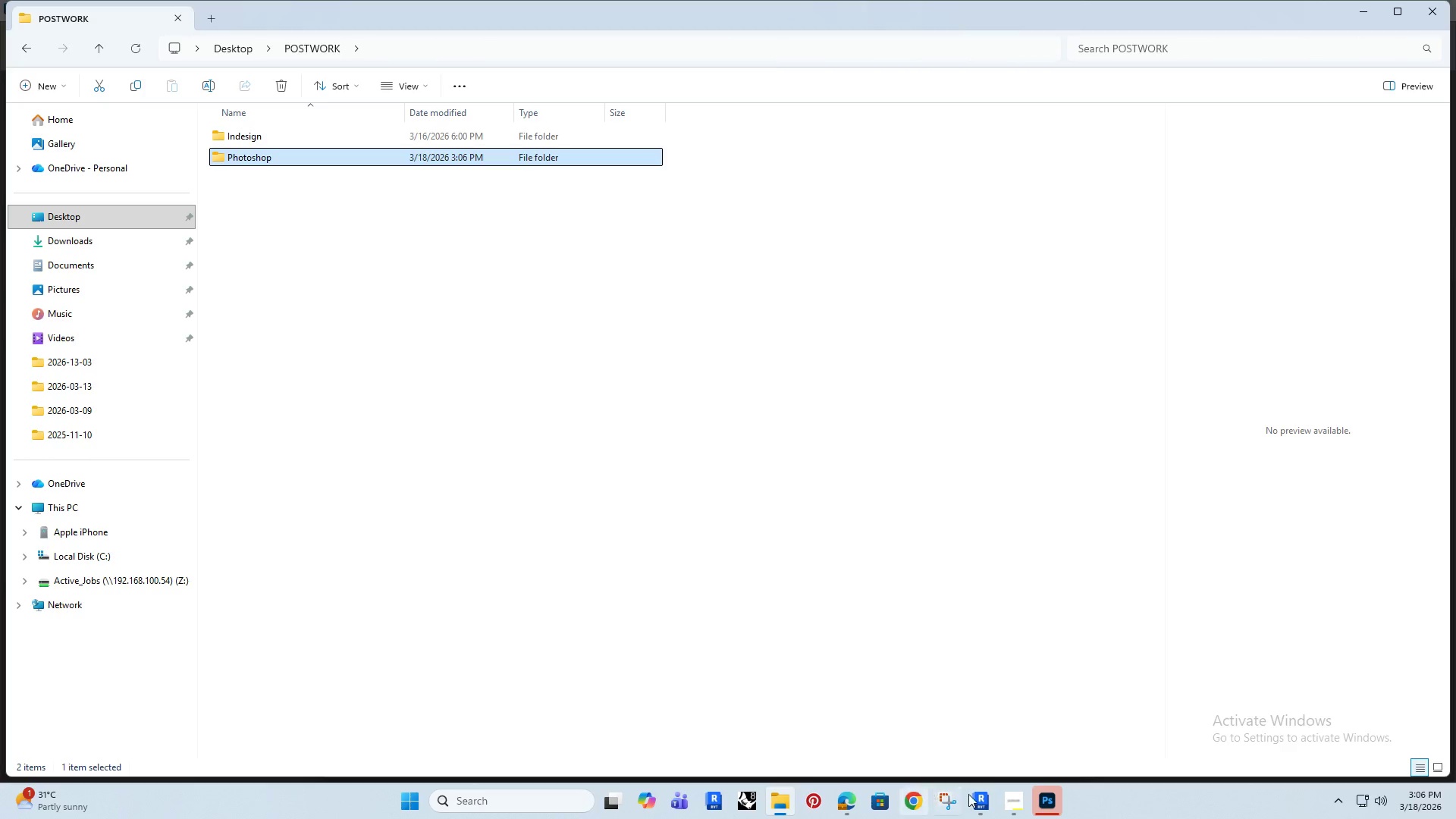 
left_click([1010, 795])